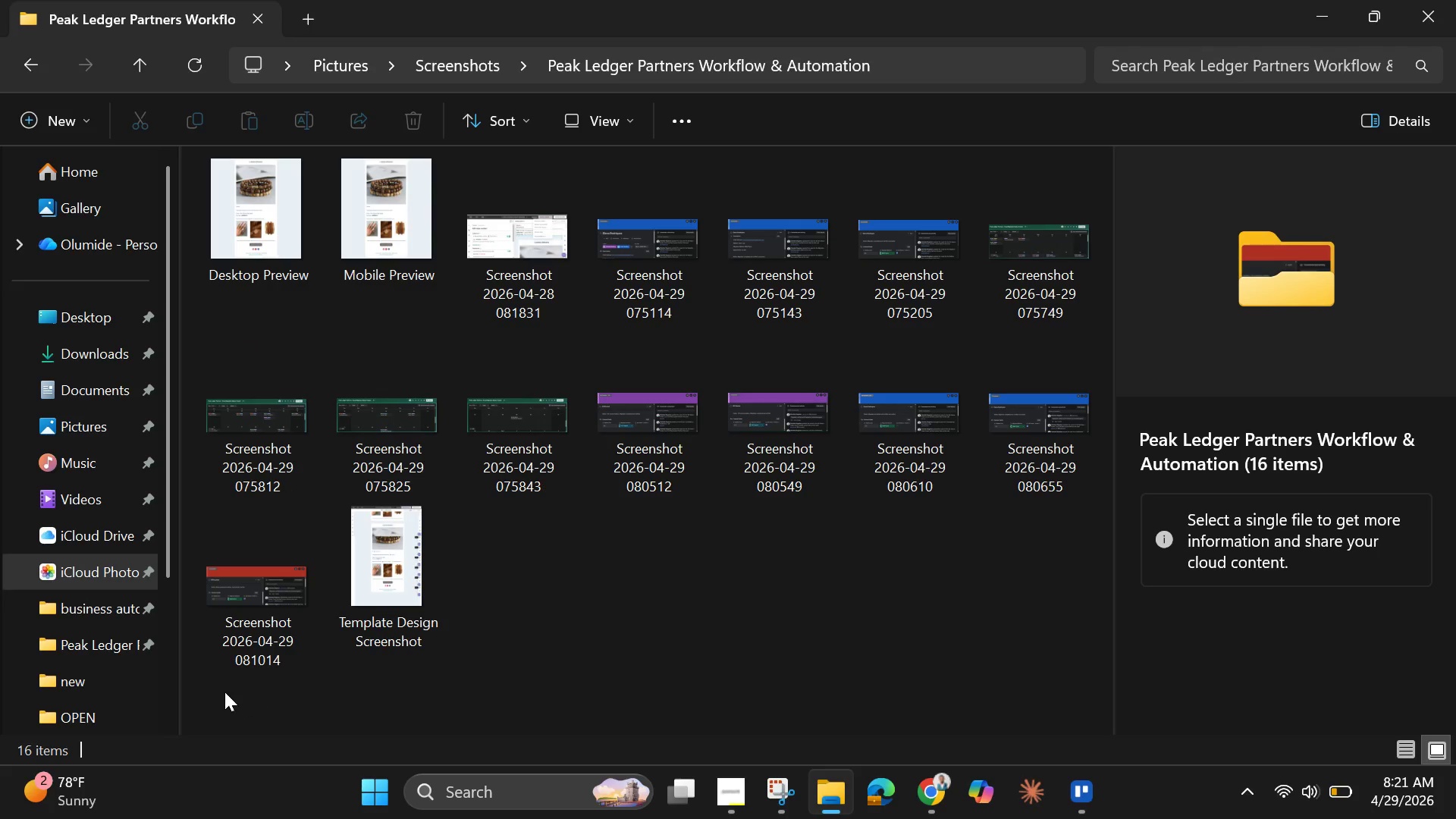 
left_click_drag(start_coordinate=[221, 692], to_coordinate=[1040, 270])
 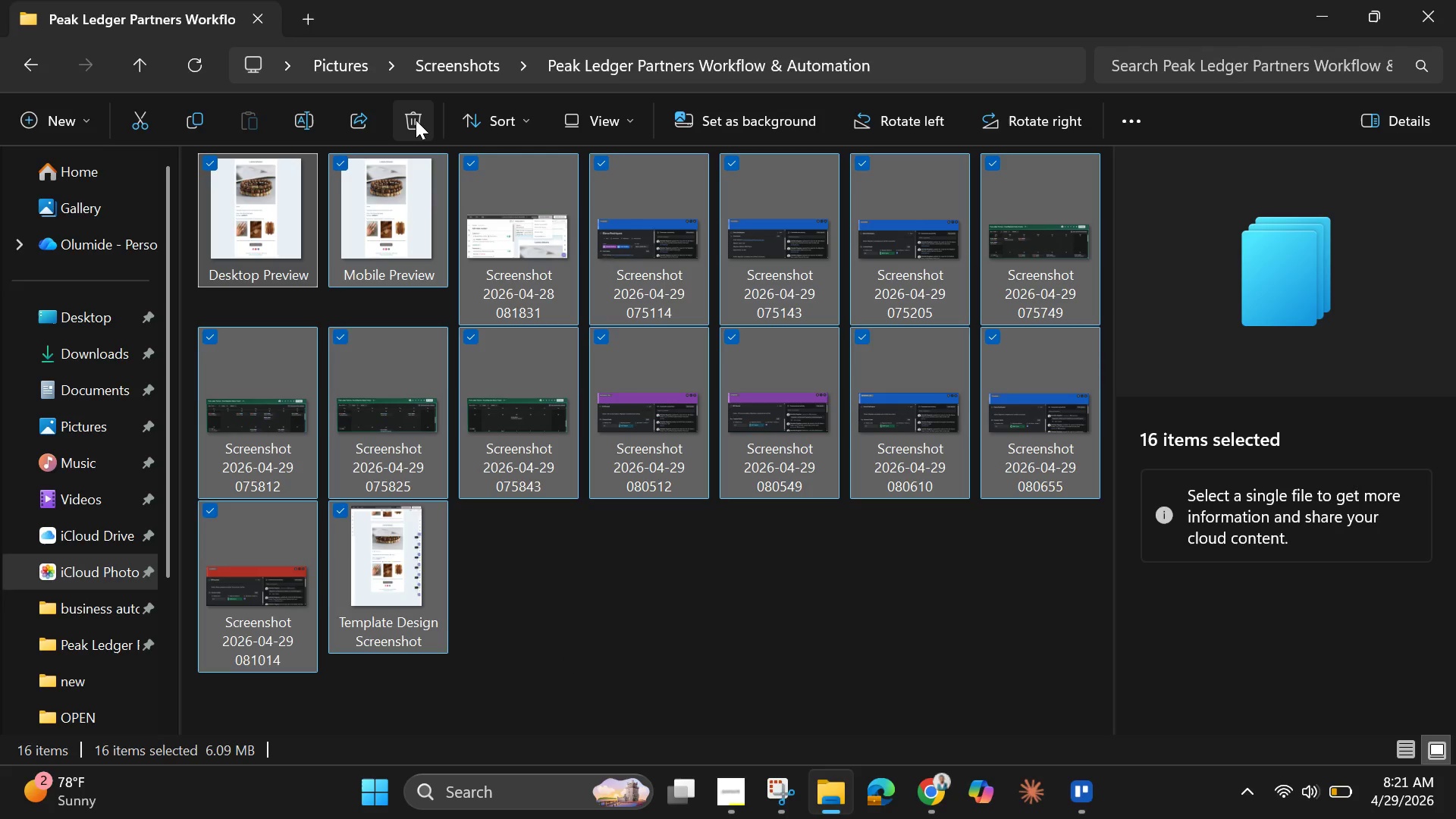 
left_click([417, 120])
 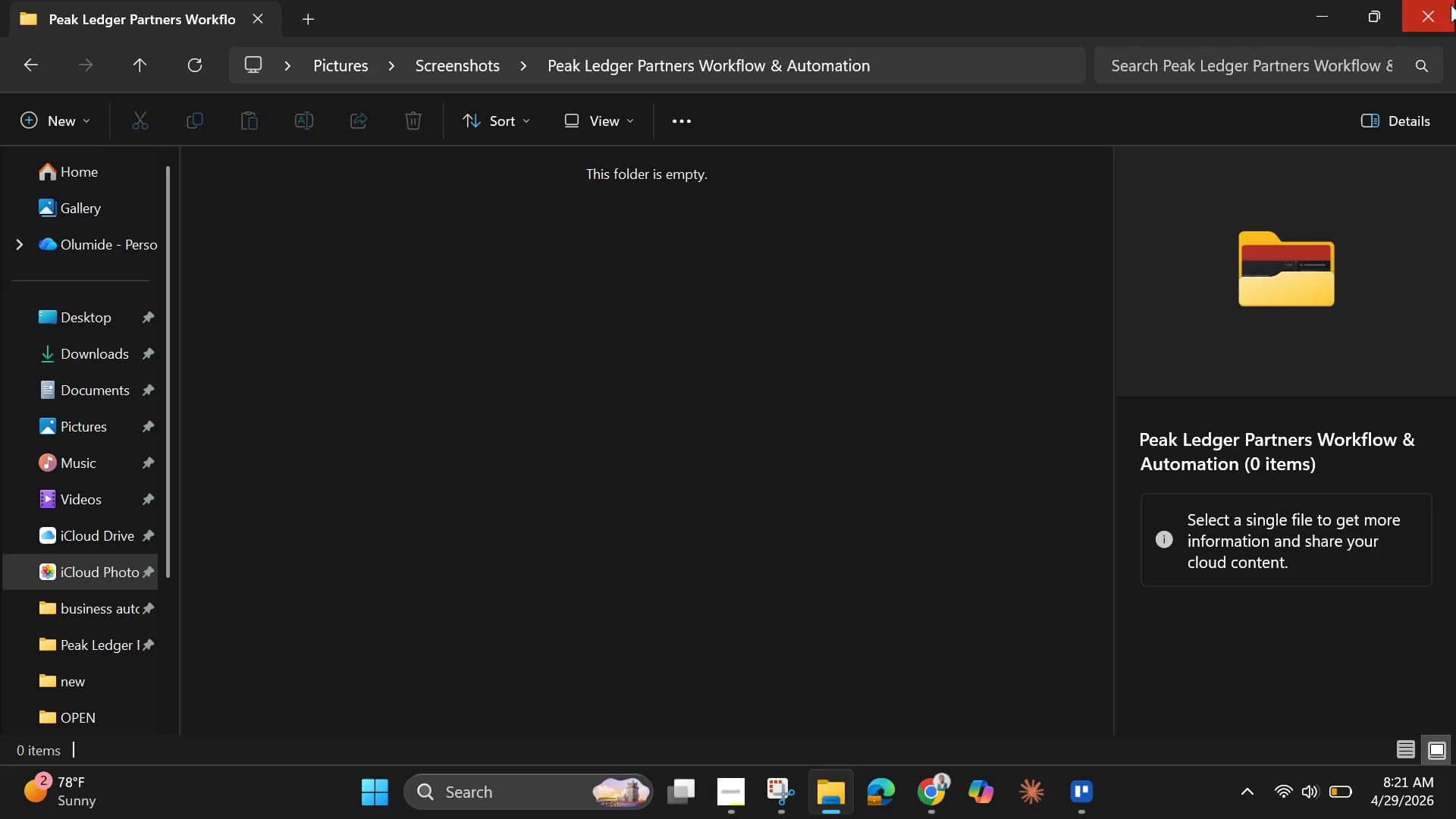 
left_click([1319, 14])
 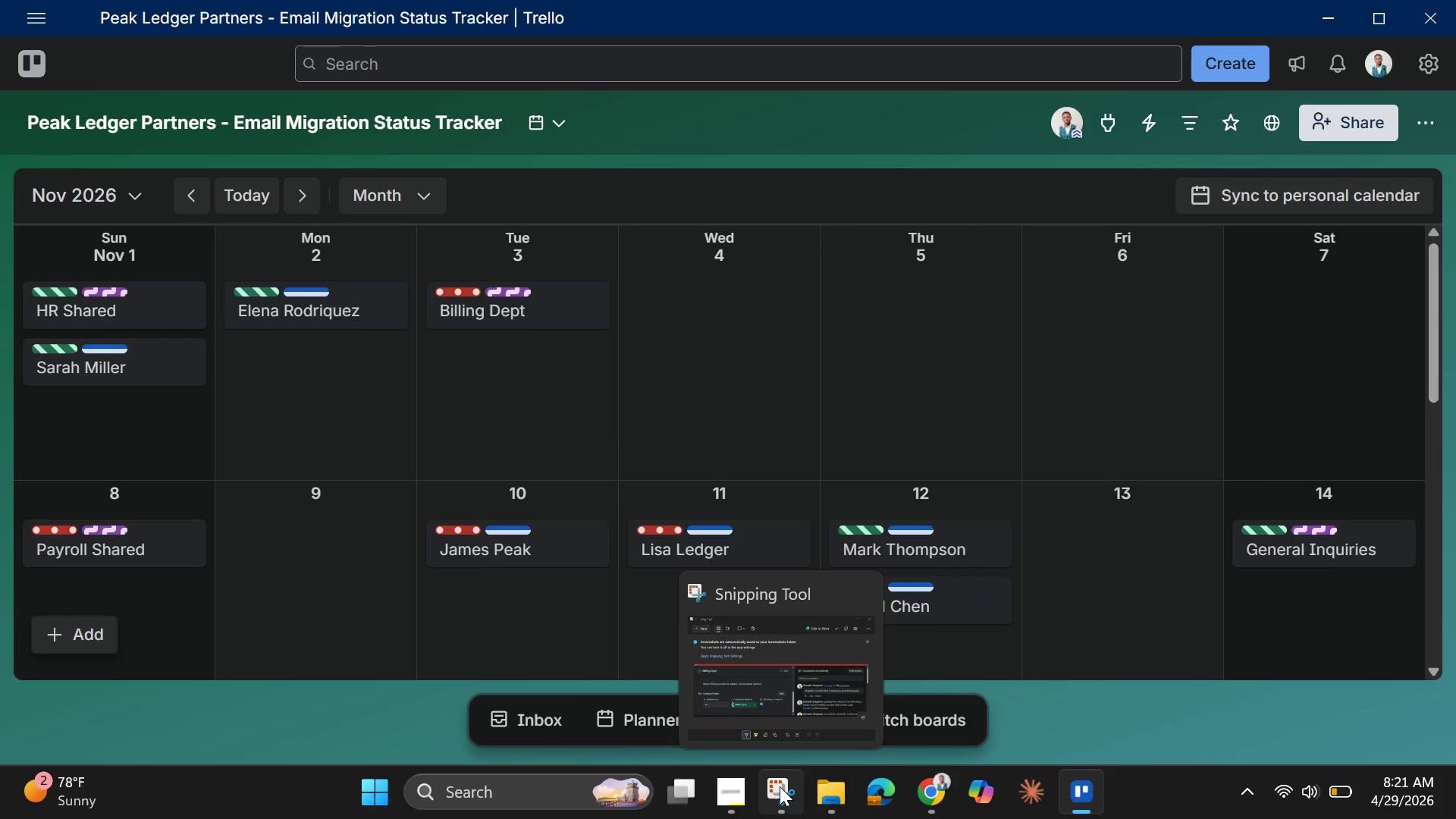 
wait(8.56)
 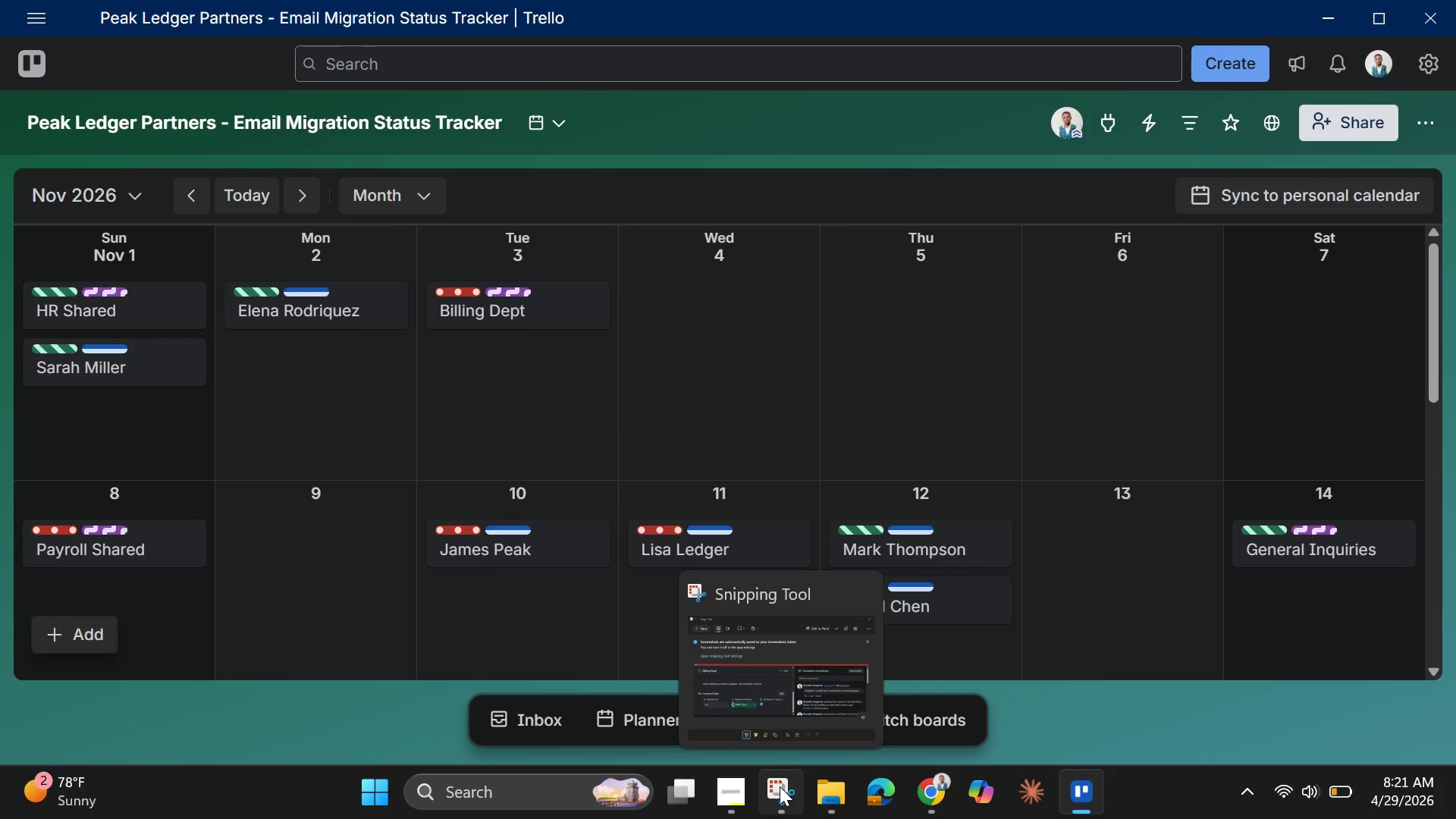 
left_click([783, 786])
 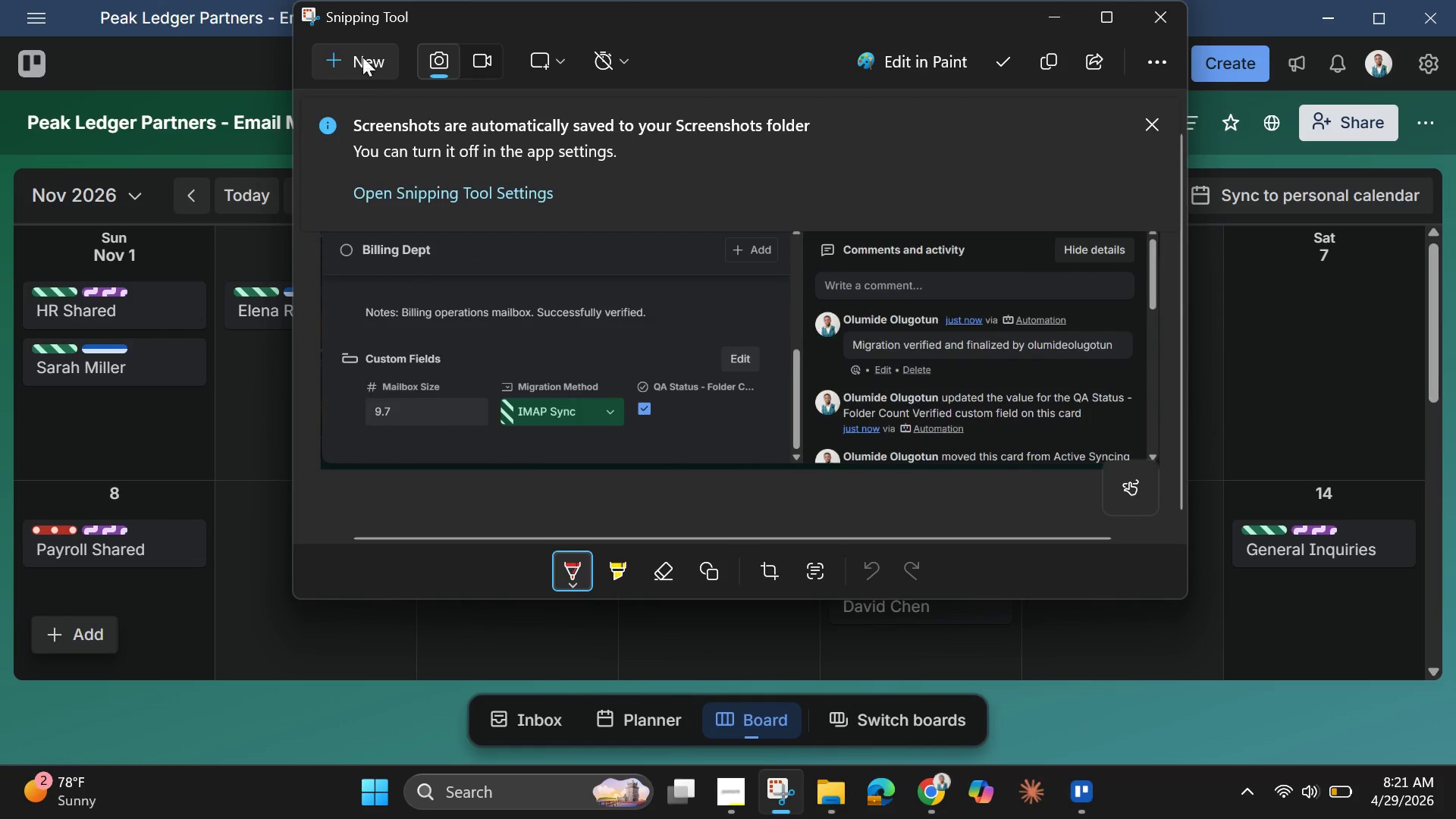 
left_click([354, 46])
 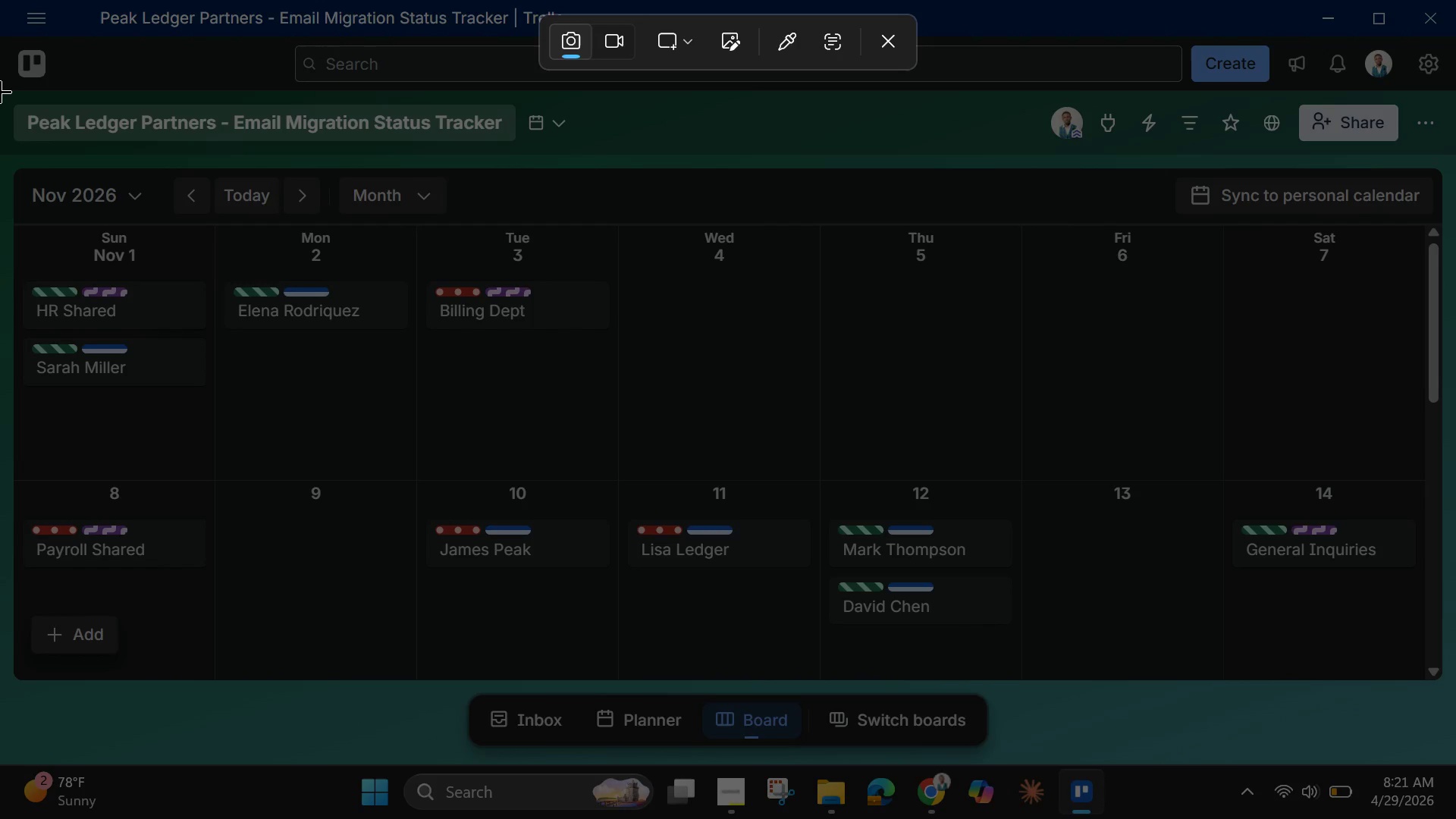 
left_click_drag(start_coordinate=[0, 91], to_coordinate=[1455, 685])
 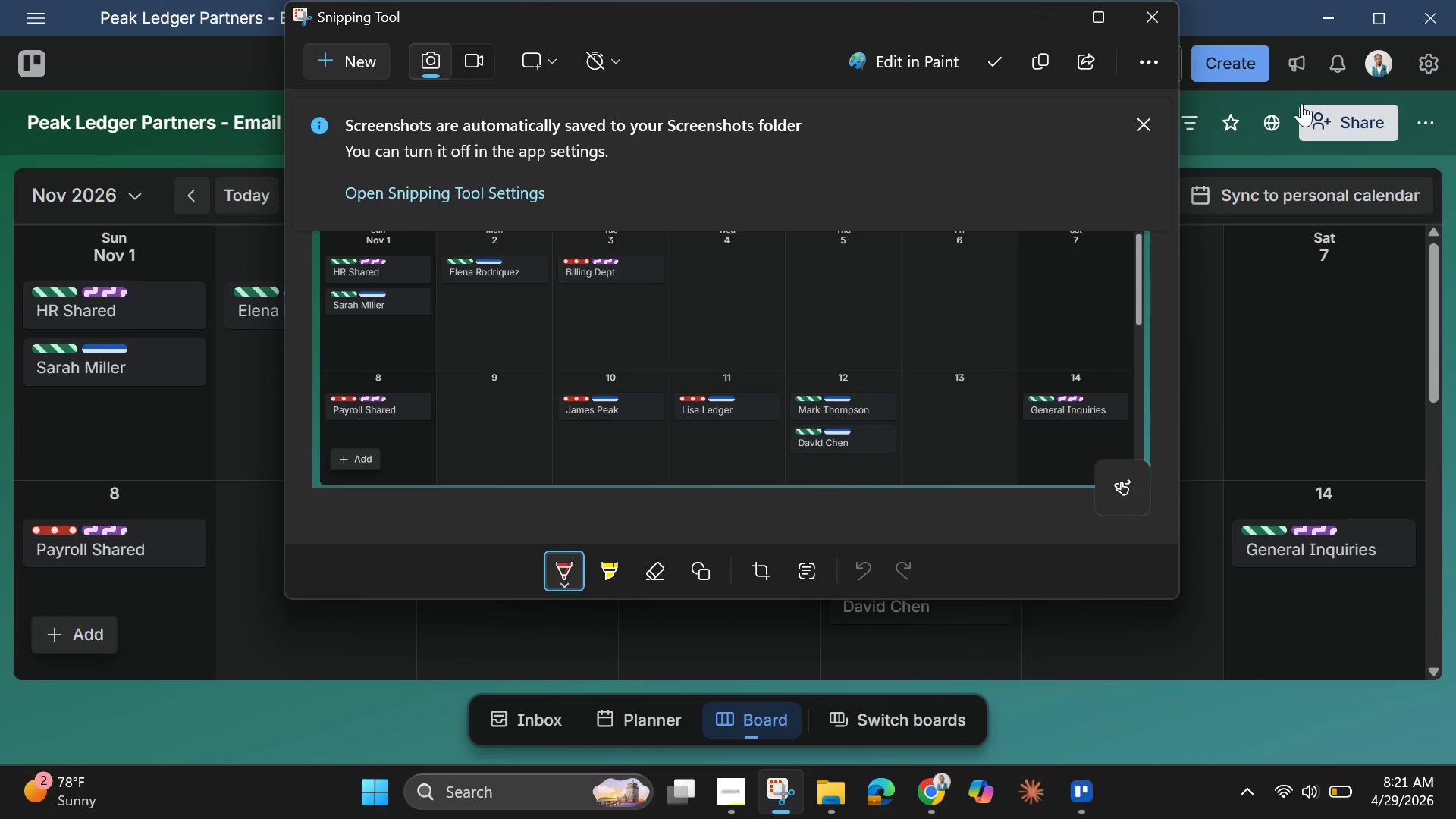 
left_click([1041, 14])
 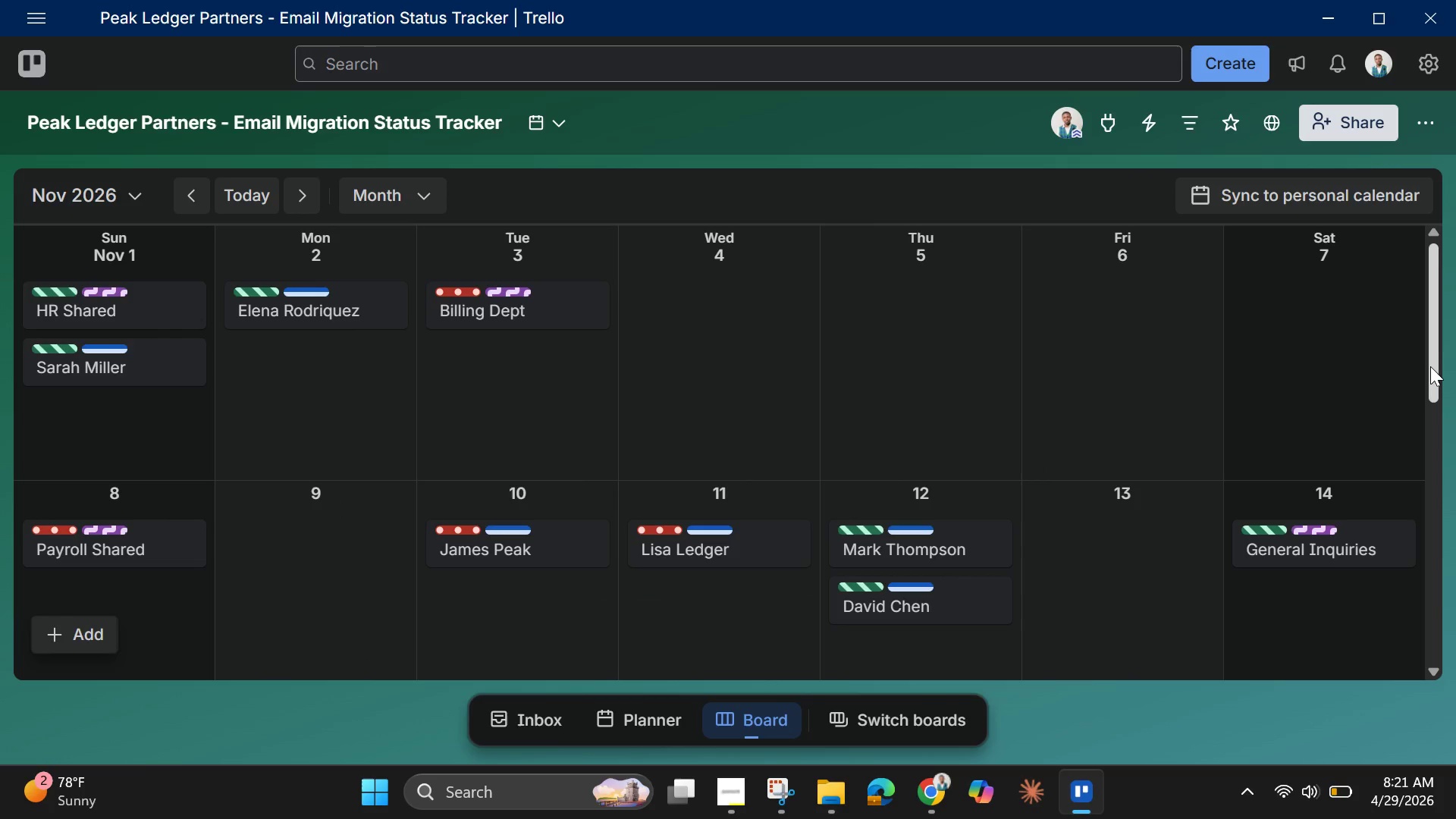 
left_click_drag(start_coordinate=[1430, 366], to_coordinate=[1455, 526])
 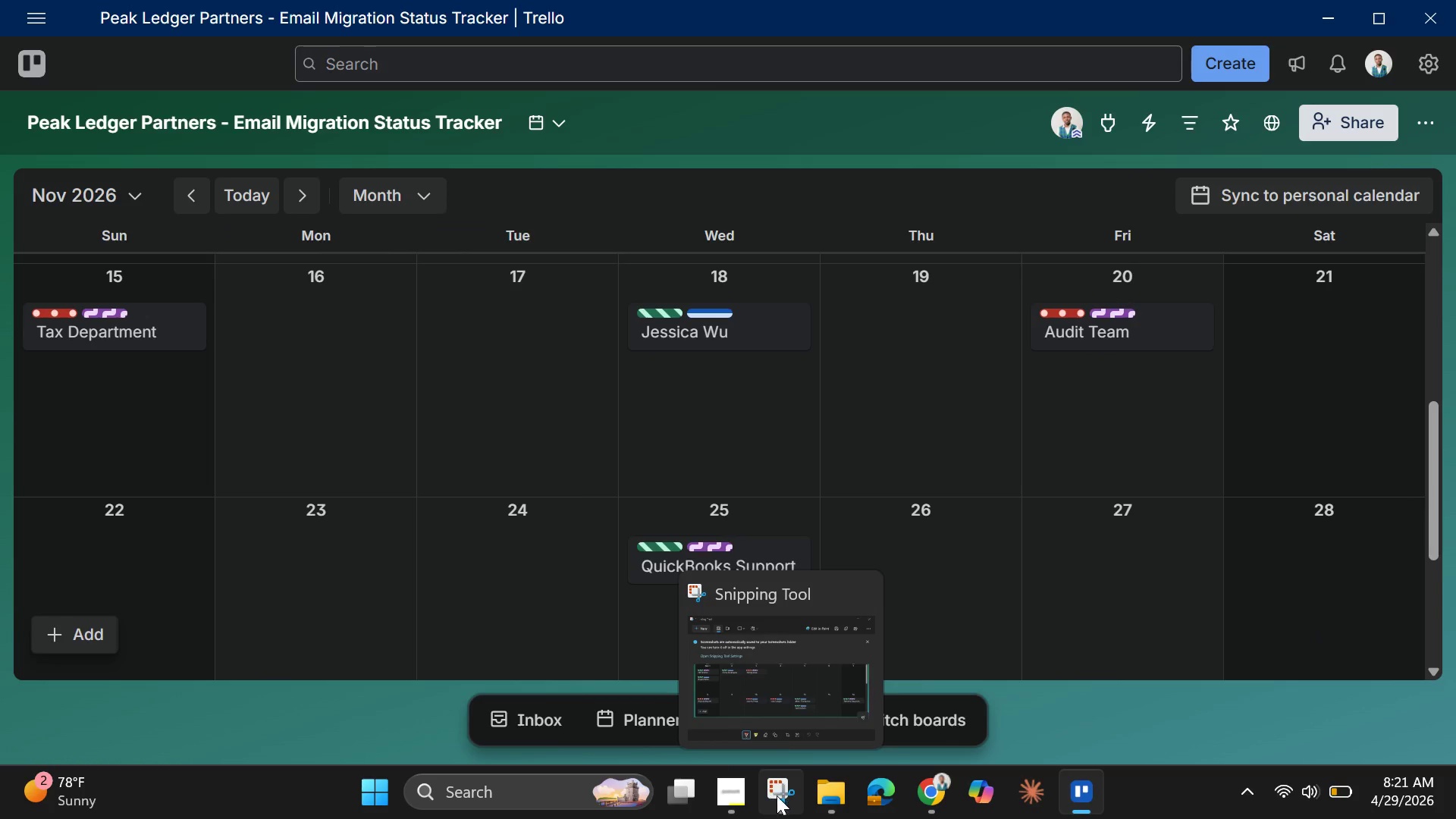 
left_click([778, 795])
 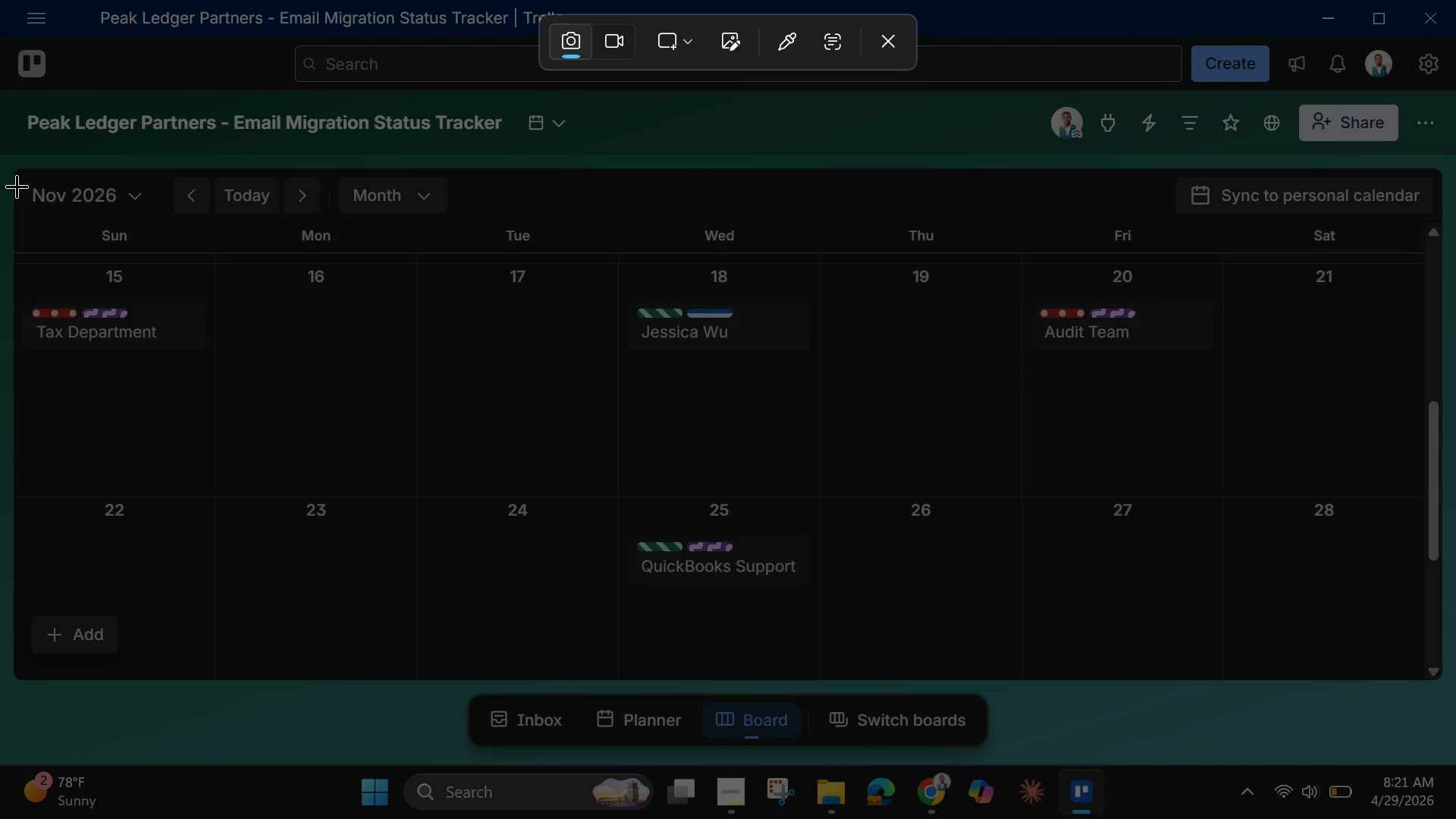 
wait(6.86)
 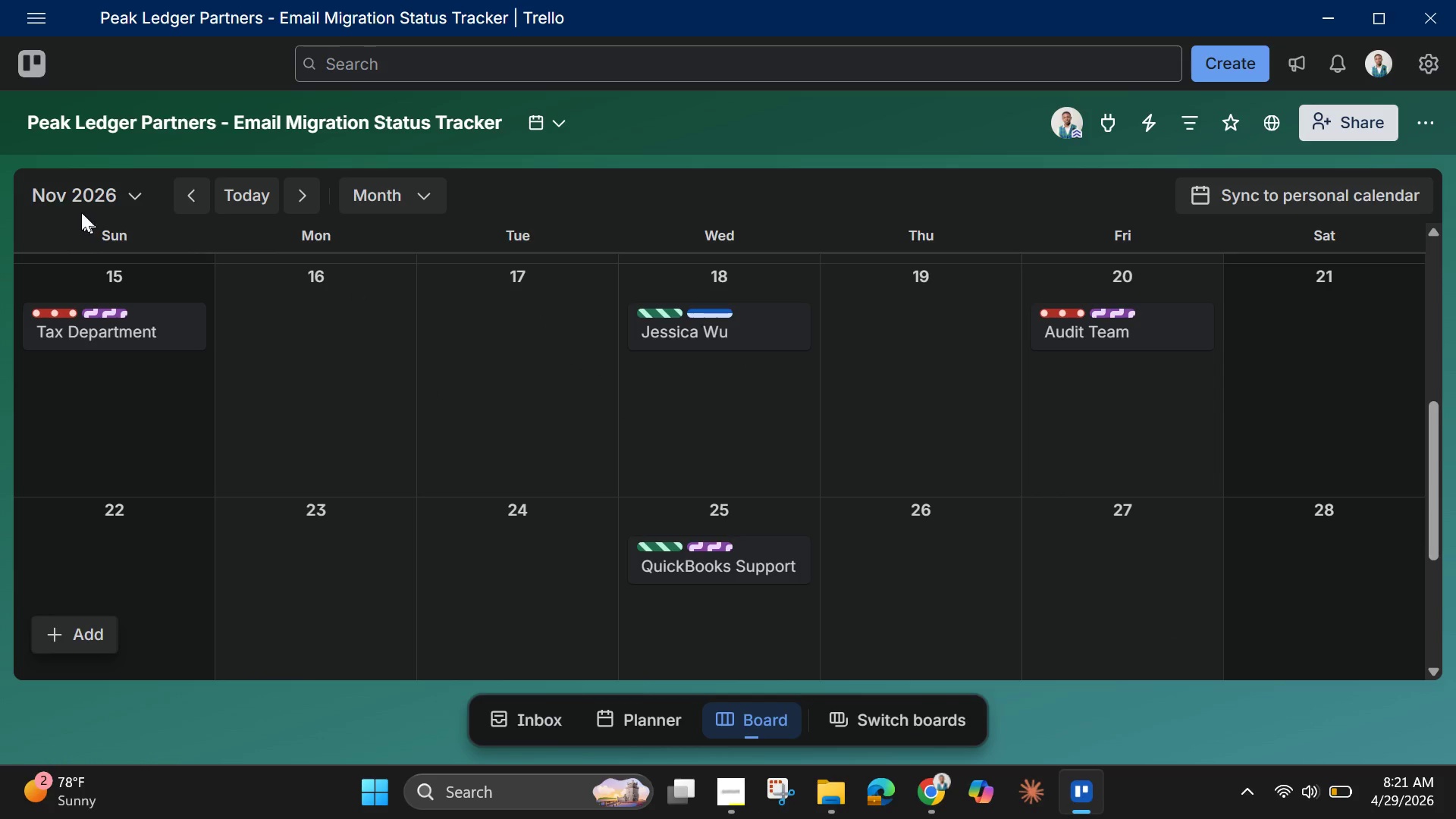 
left_click_drag(start_coordinate=[0, 90], to_coordinate=[1454, 684])
 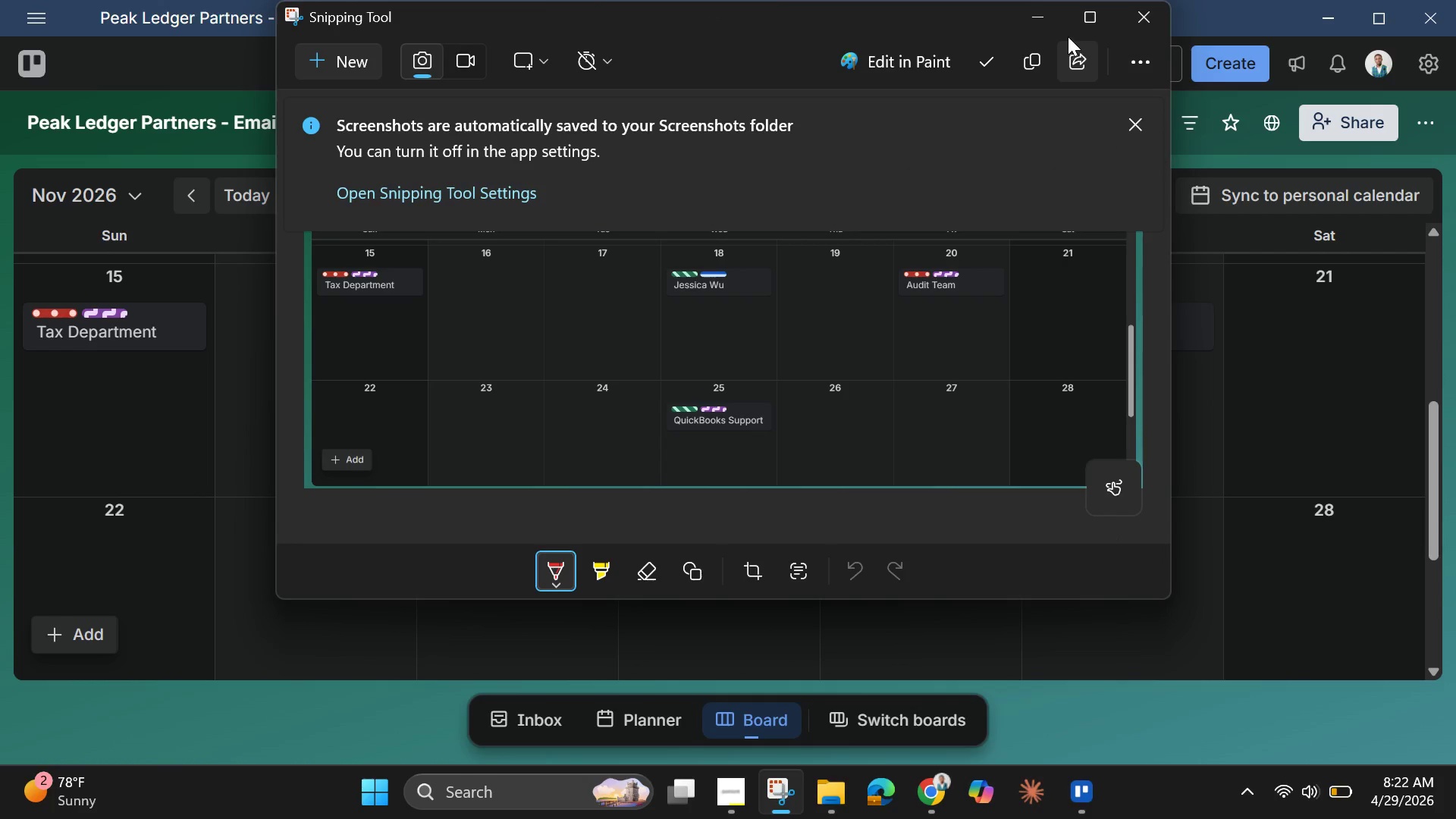 
left_click([1049, 20])
 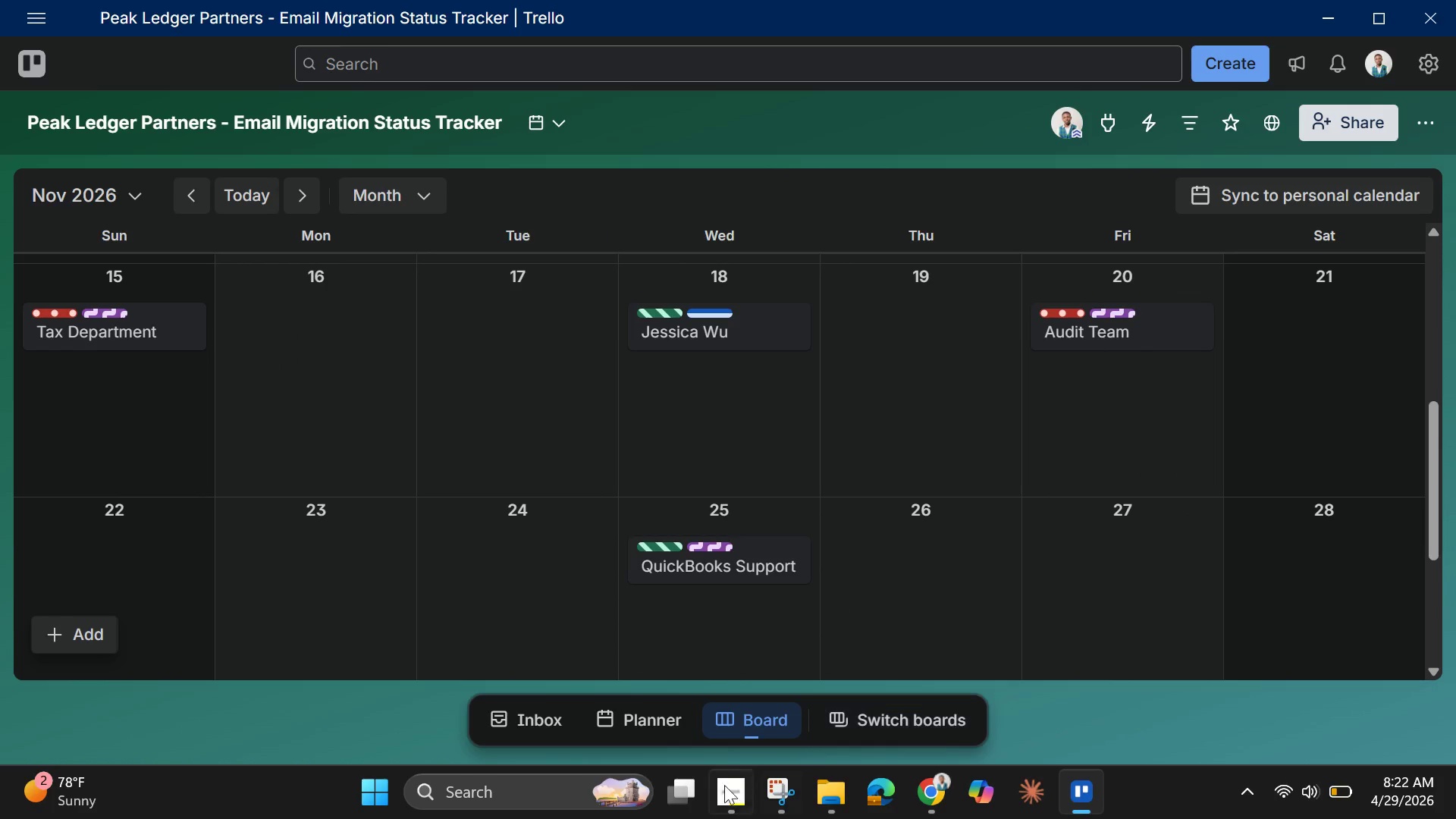 
left_click([730, 796])